 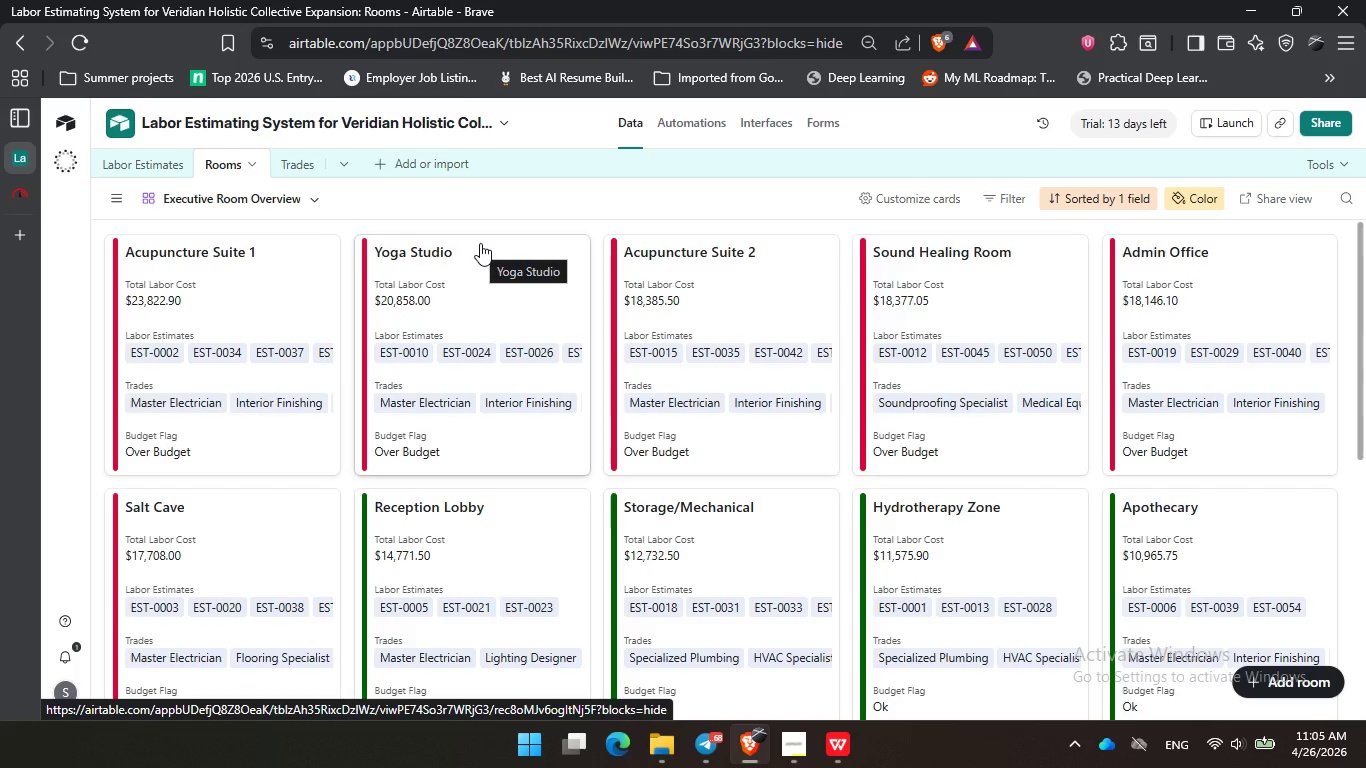 
left_click([350, 226])
 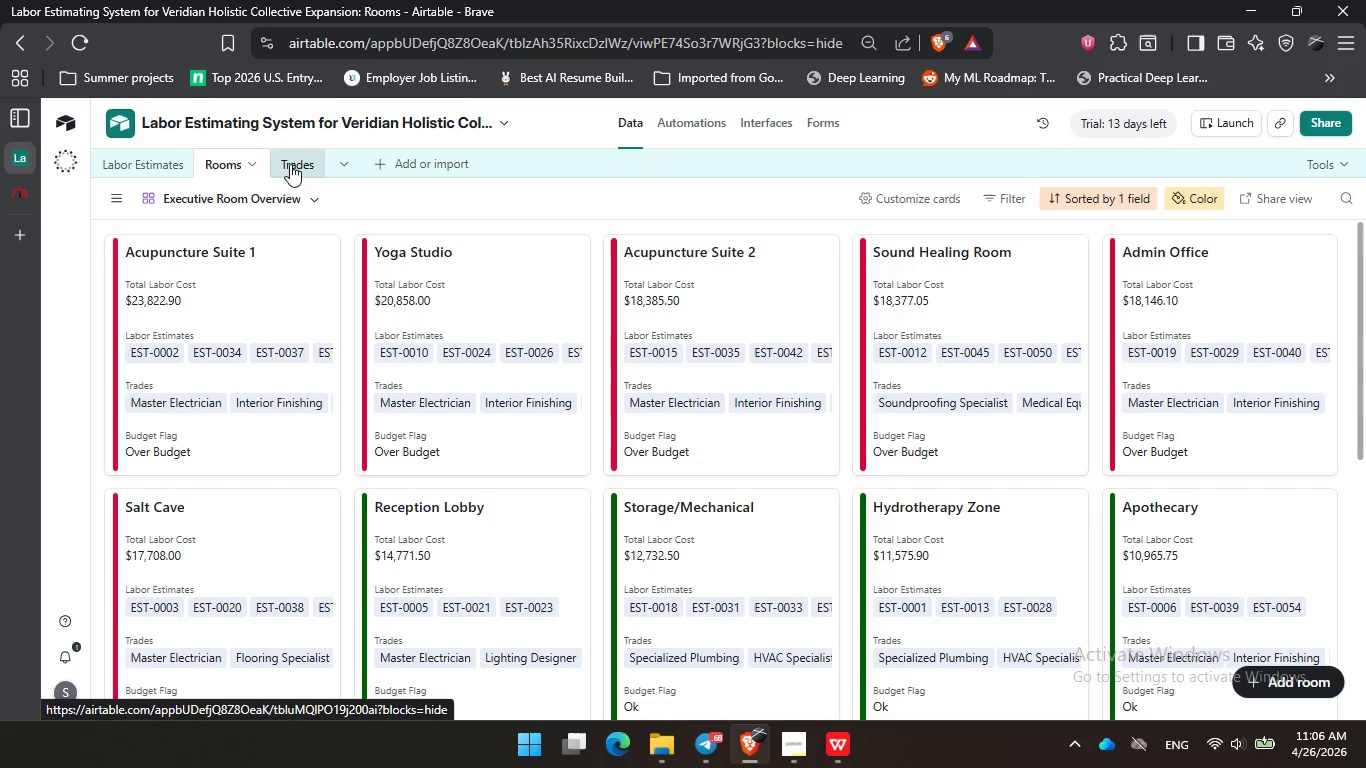 
wait(30.72)
 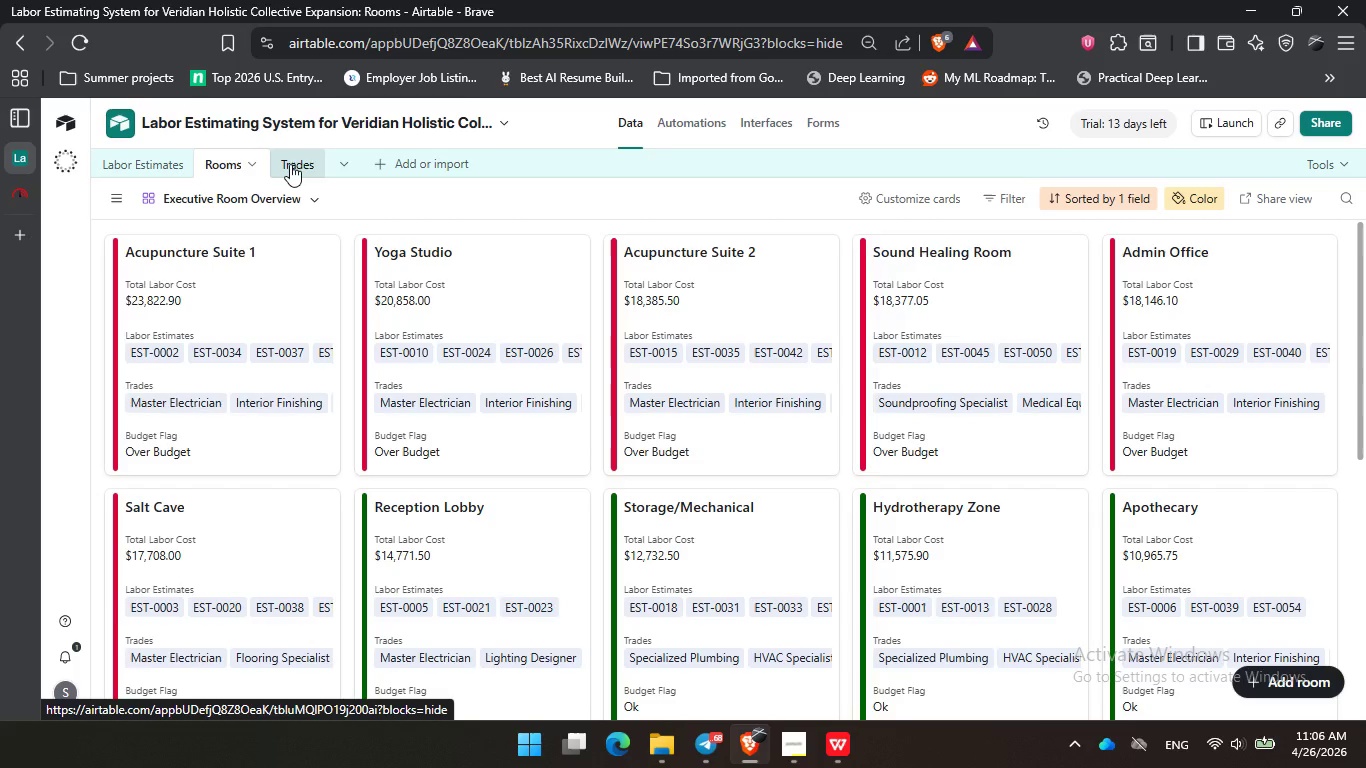 
left_click([186, 318])
 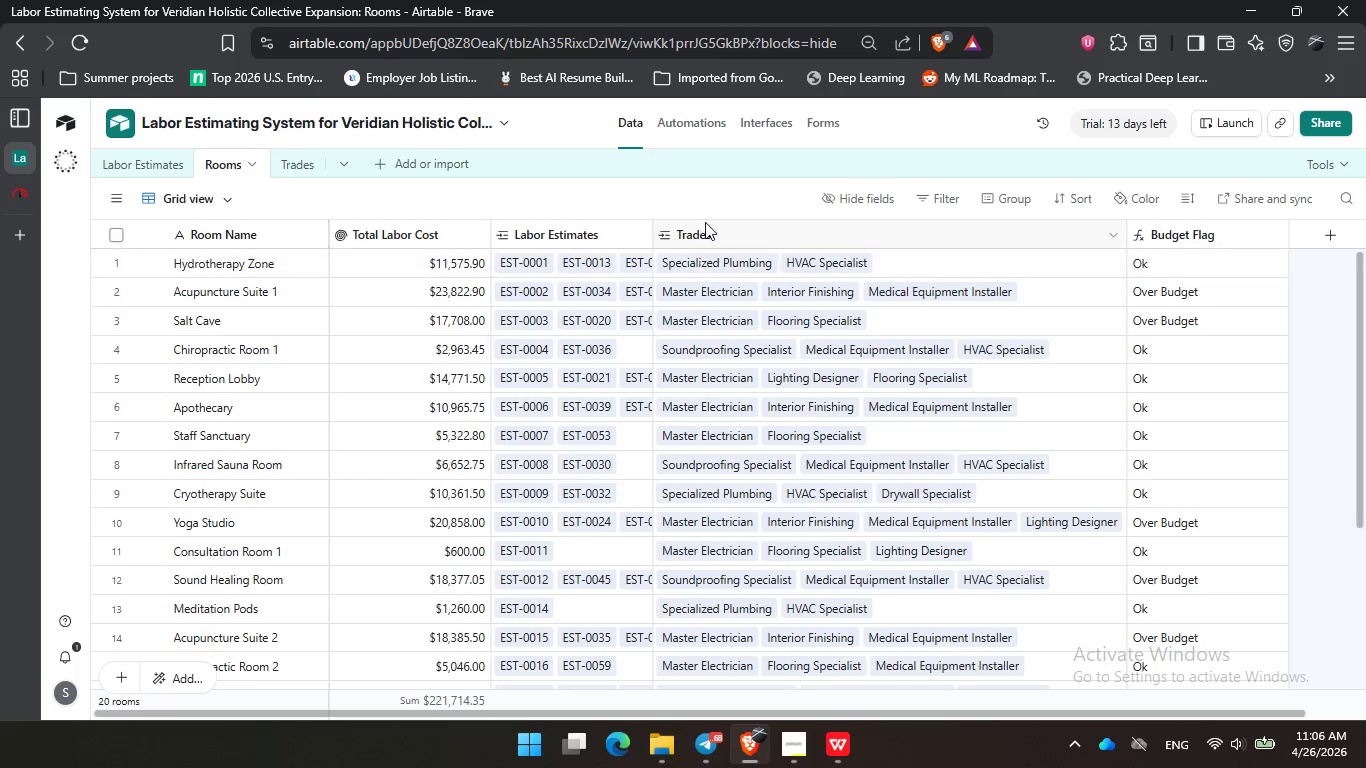 
left_click([714, 201])
 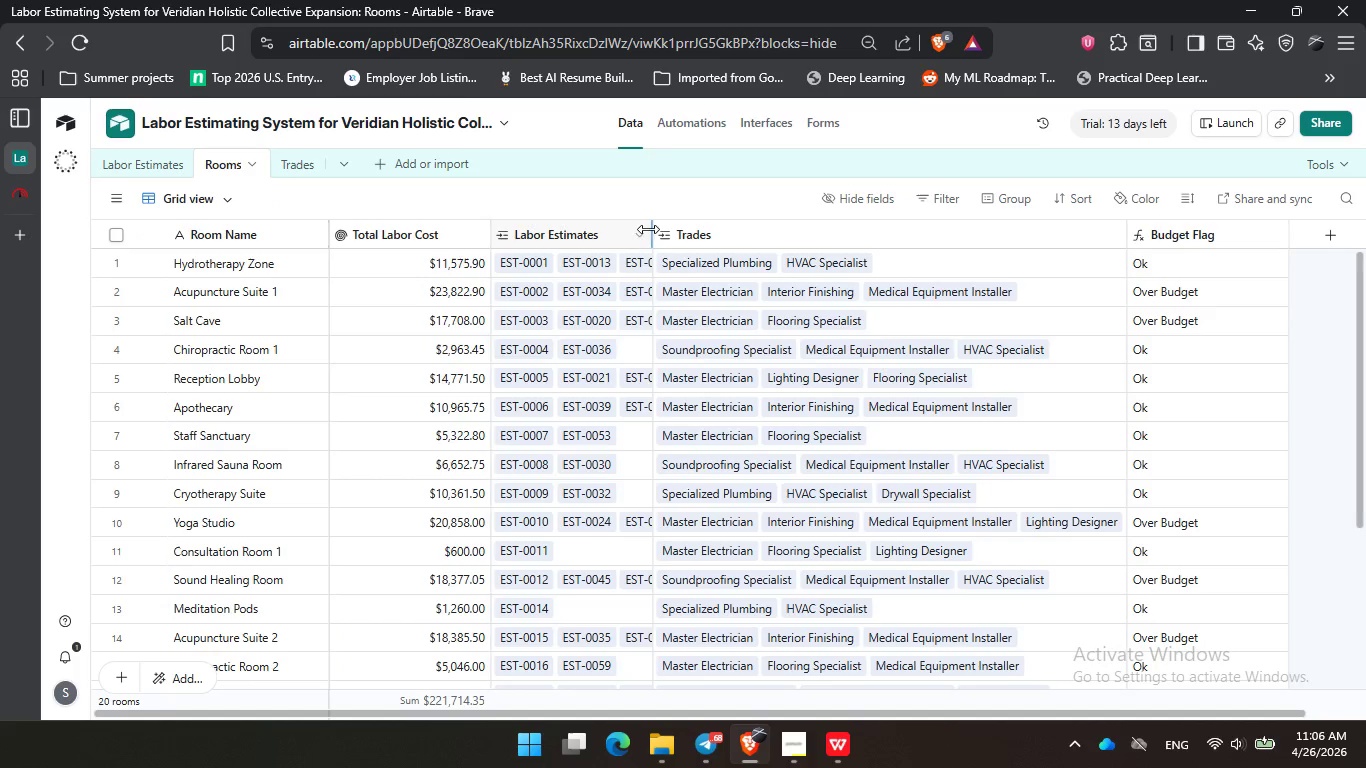 
left_click_drag(start_coordinate=[650, 228], to_coordinate=[697, 226])
 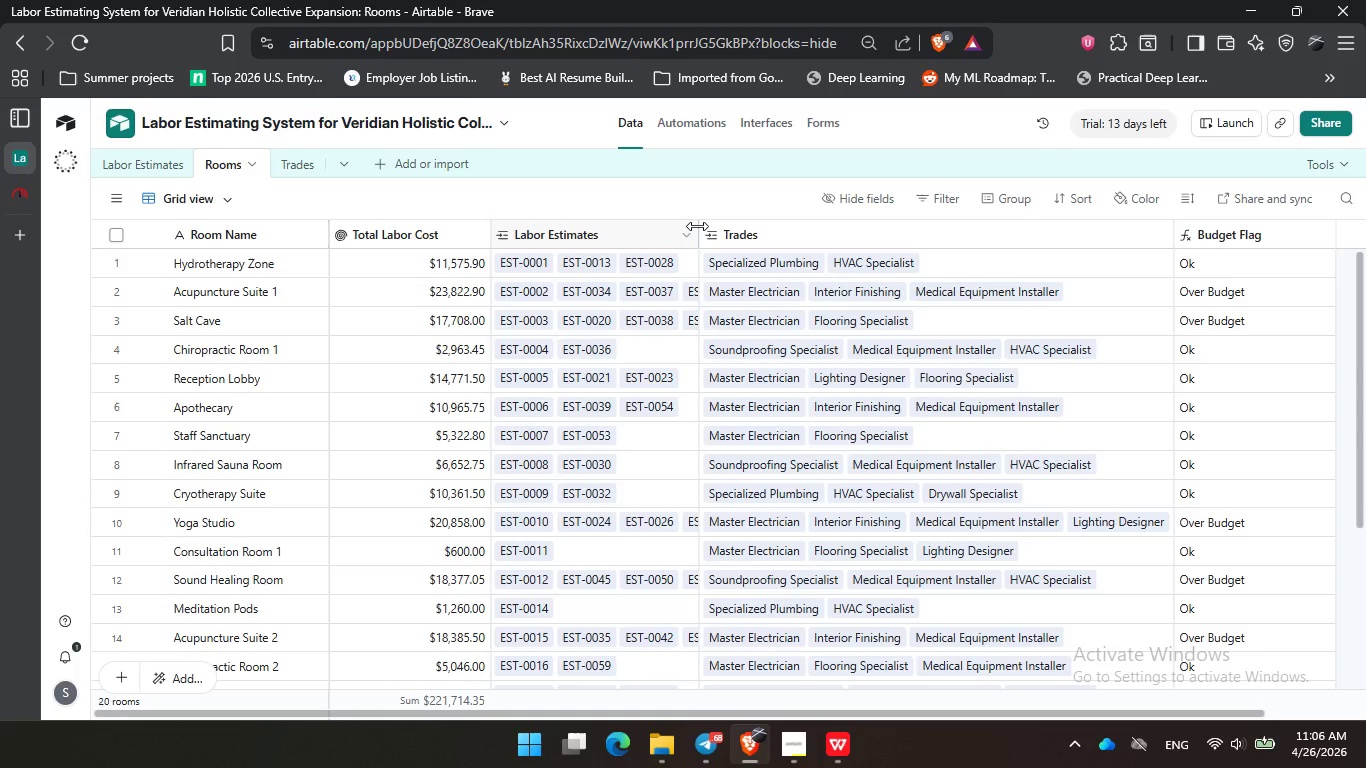 
wait(27.03)
 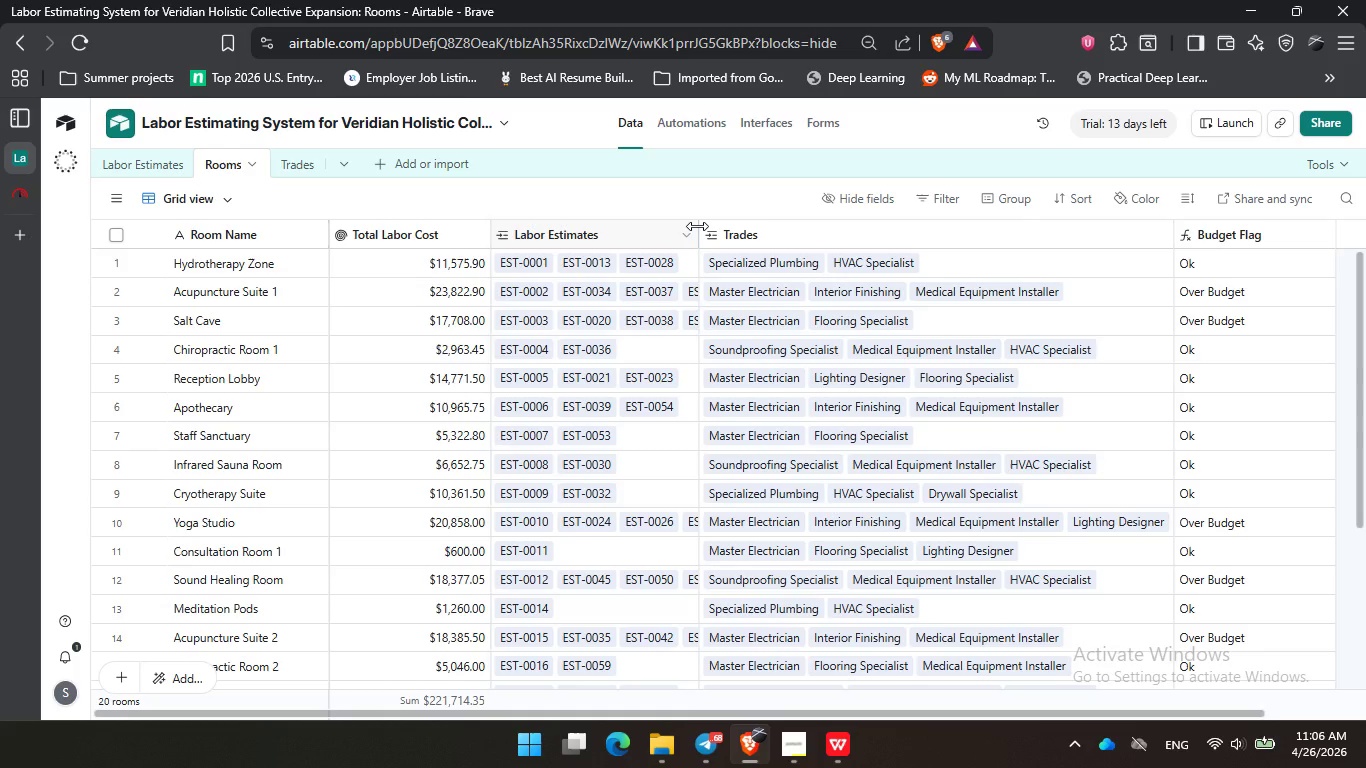 
left_click([308, 166])
 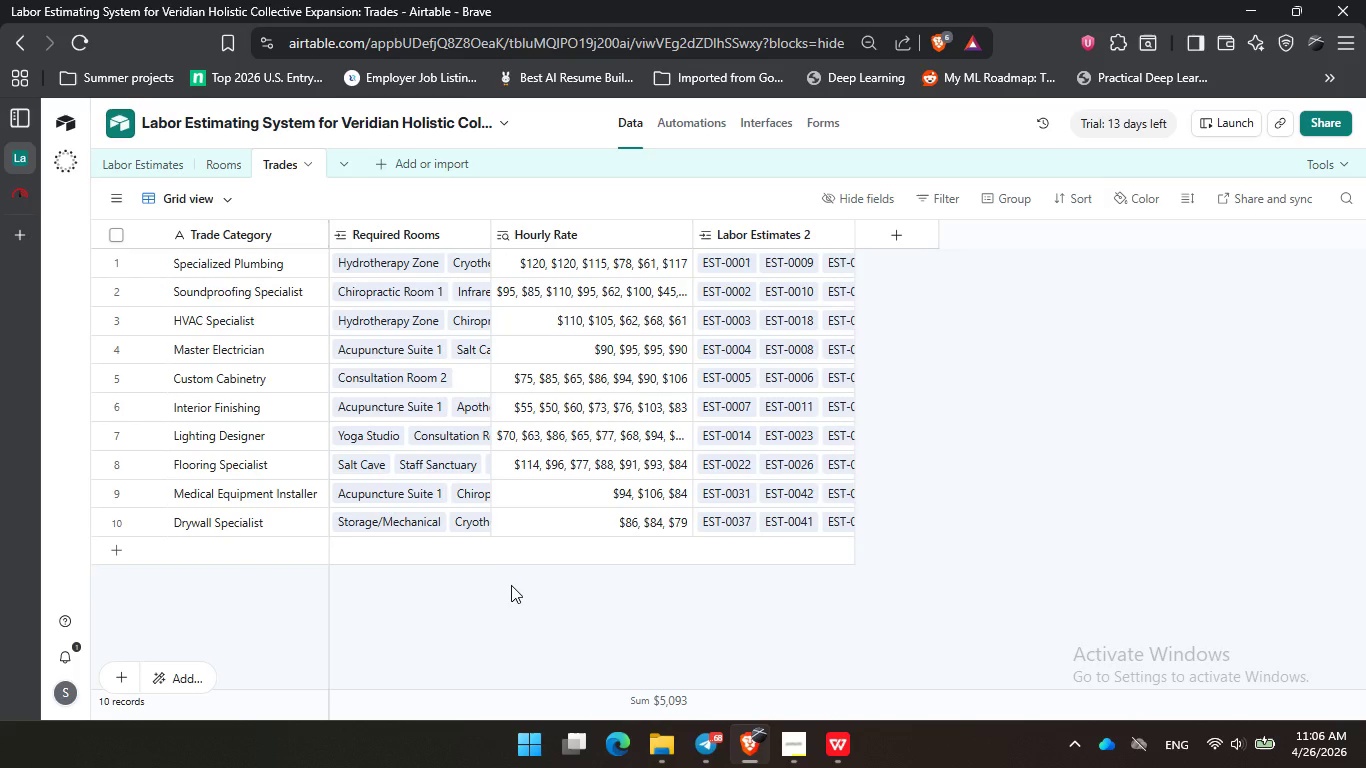 
left_click([511, 589])
 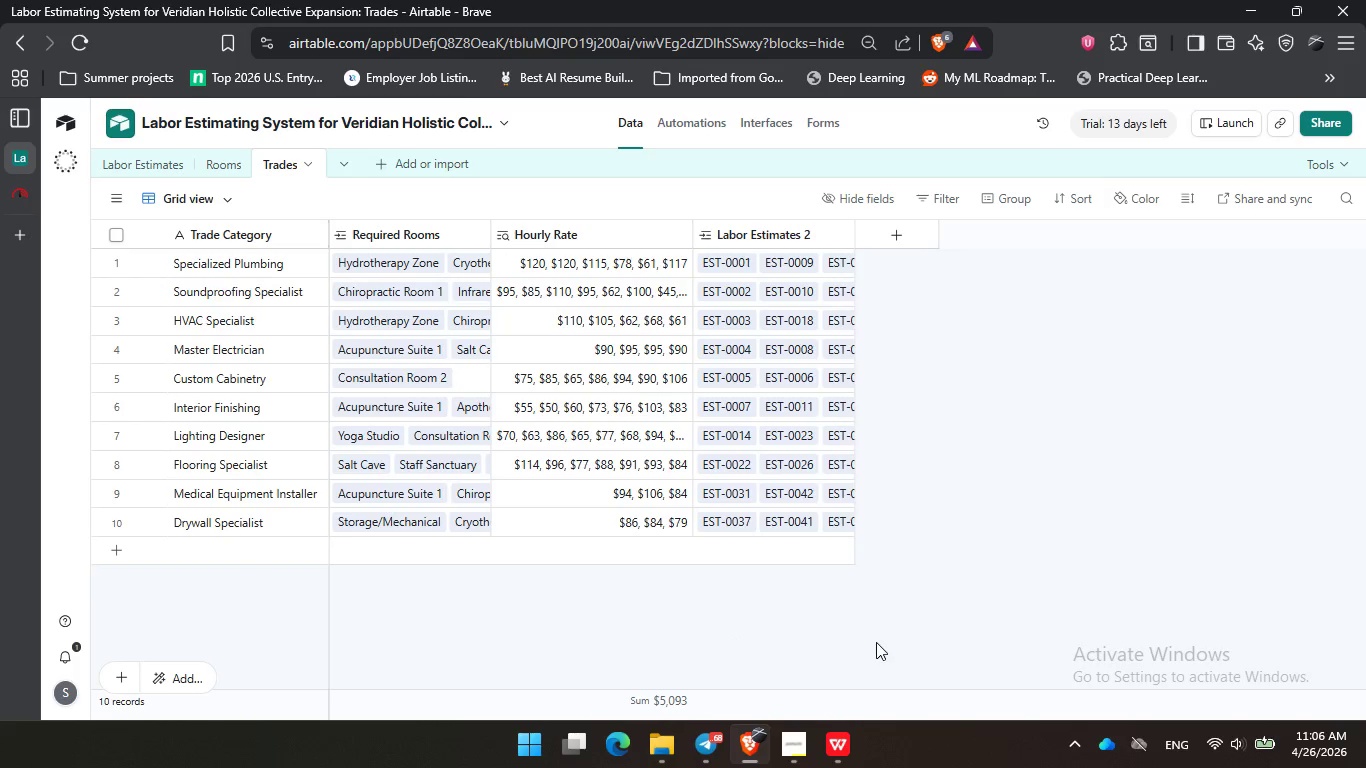 
left_click([900, 622])
 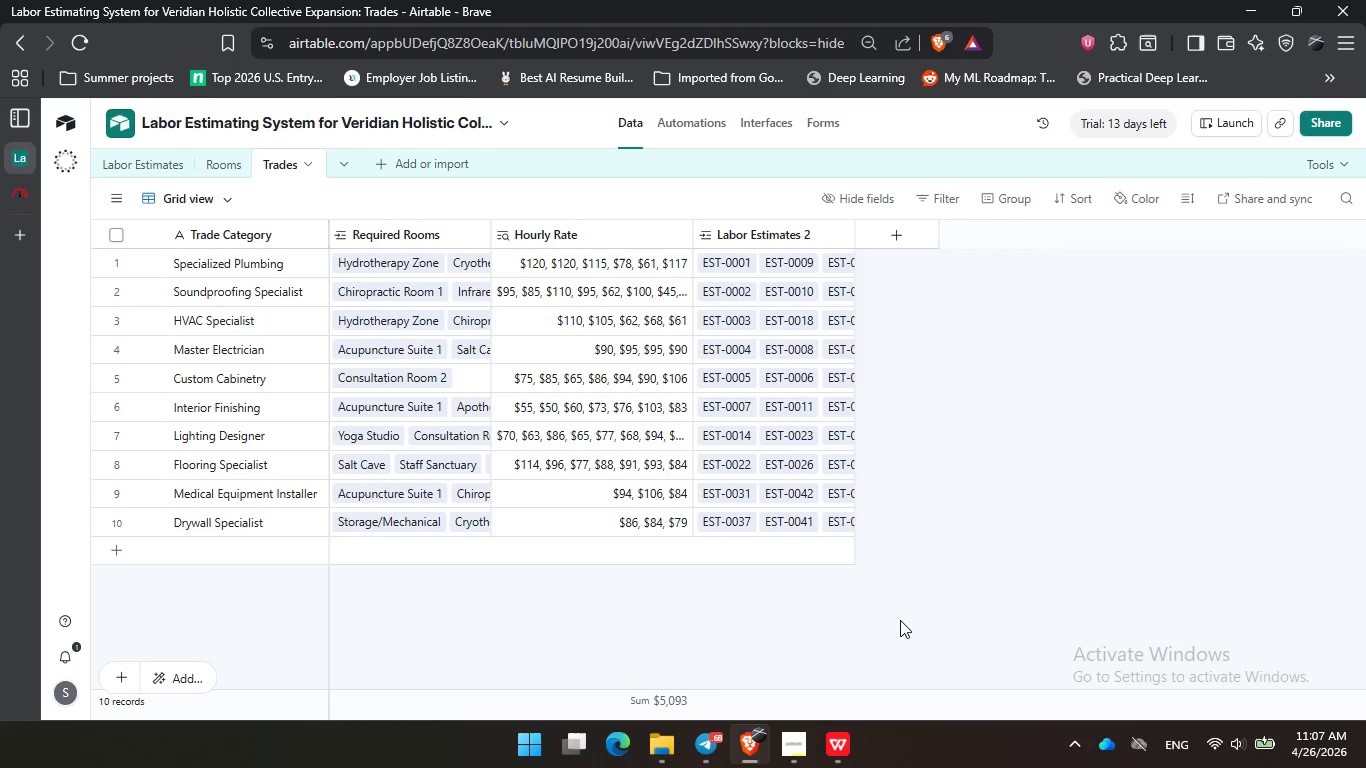 
wait(30.38)
 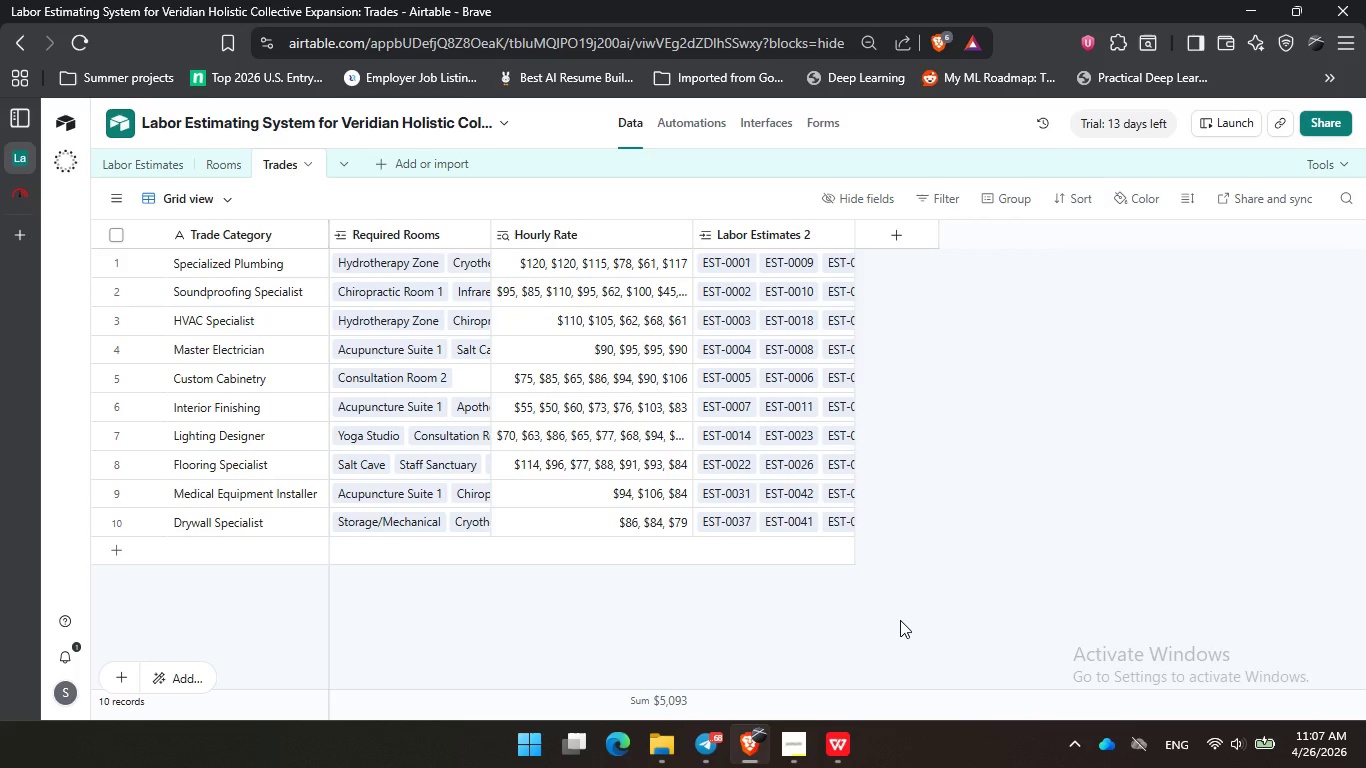 
left_click([1038, 407])
 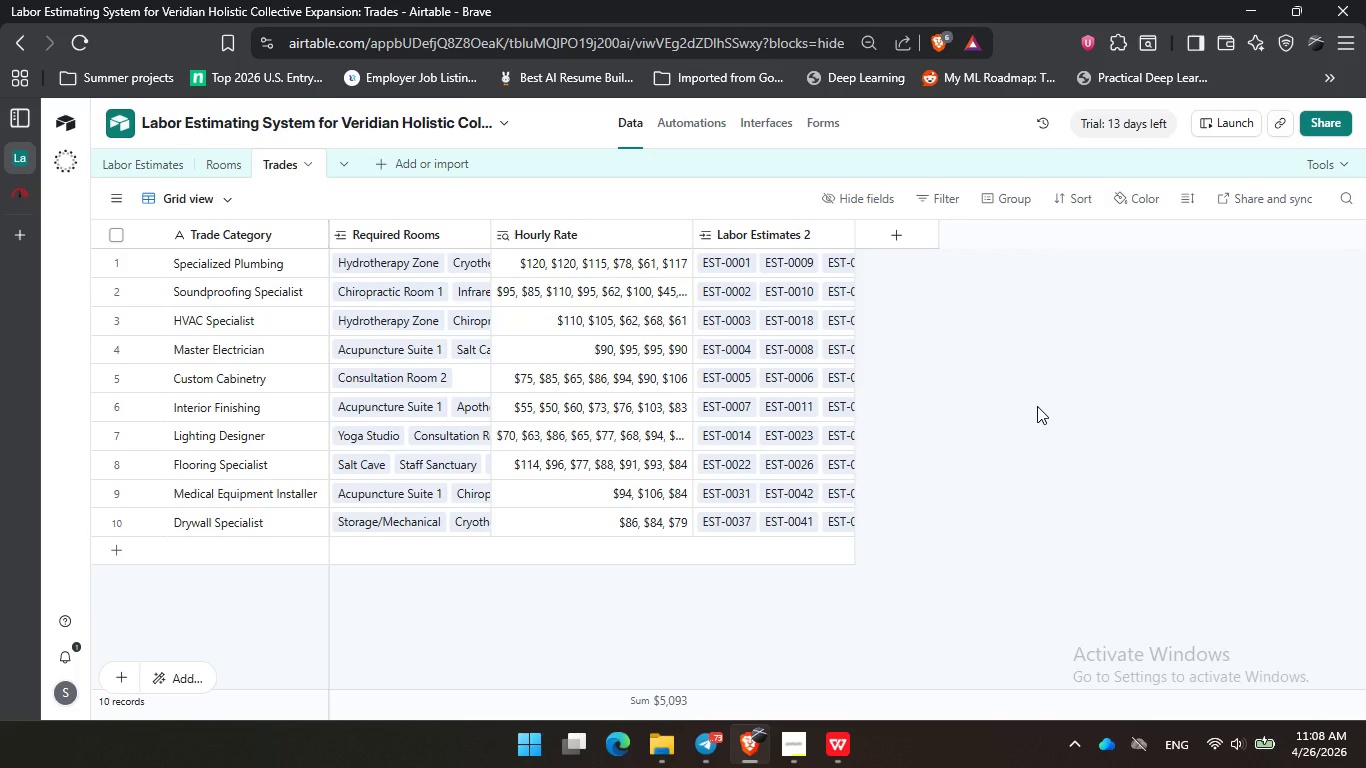 
wait(64.94)
 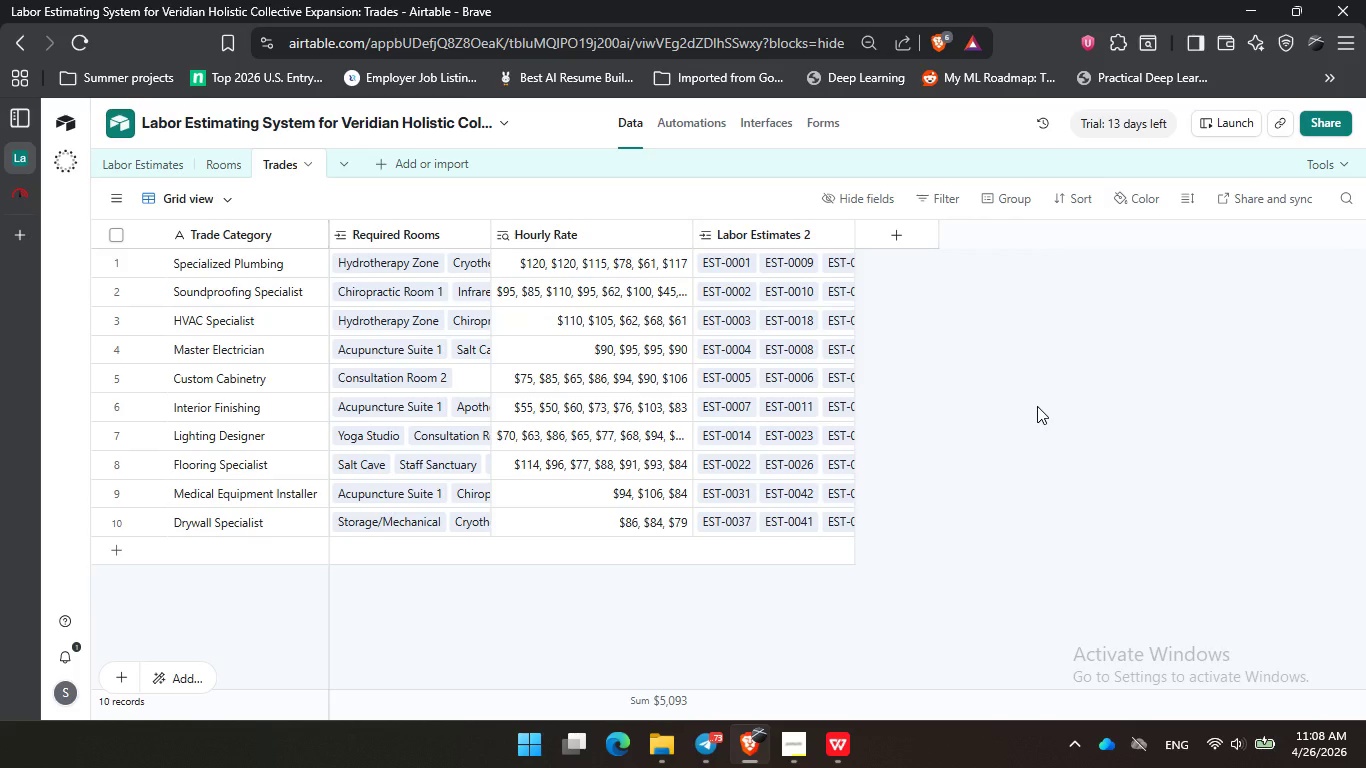 
left_click([979, 324])
 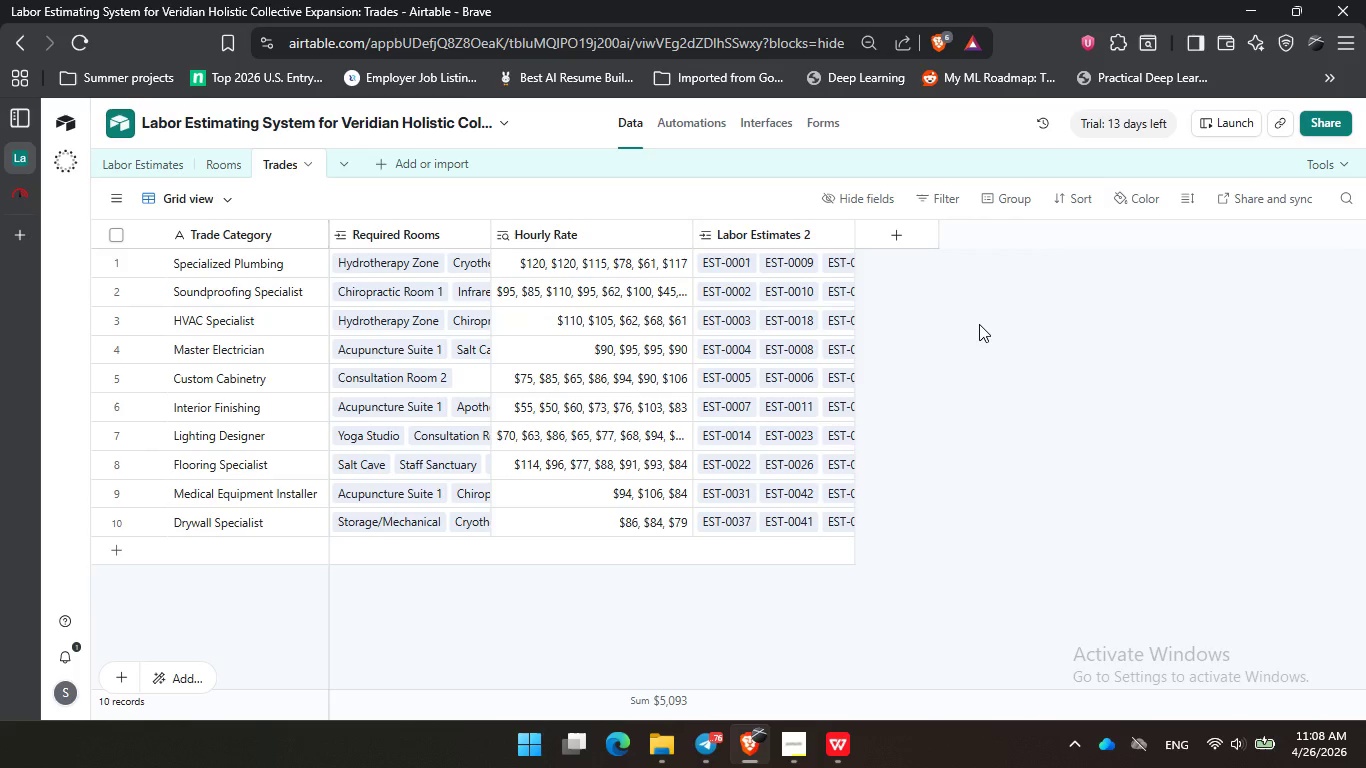 
wait(6.26)
 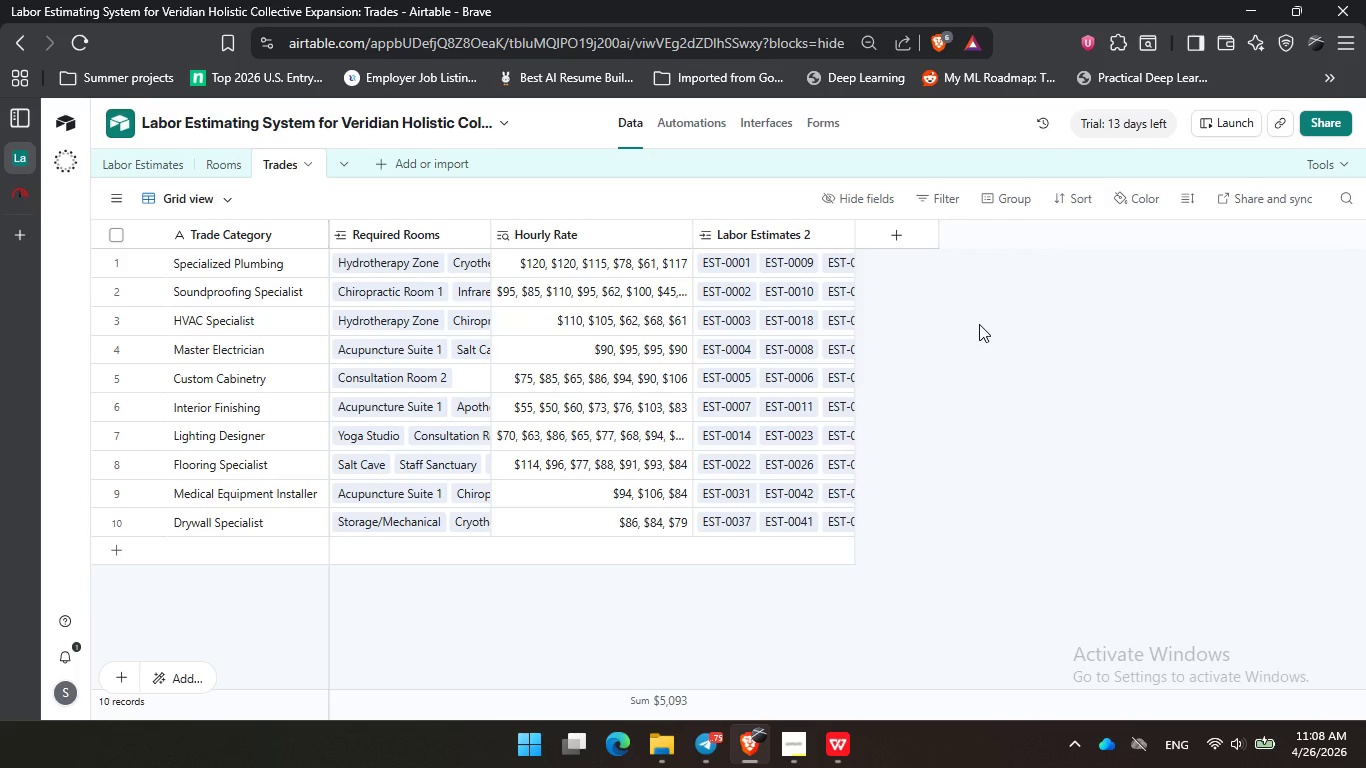 
mouse_move([849, 732])
 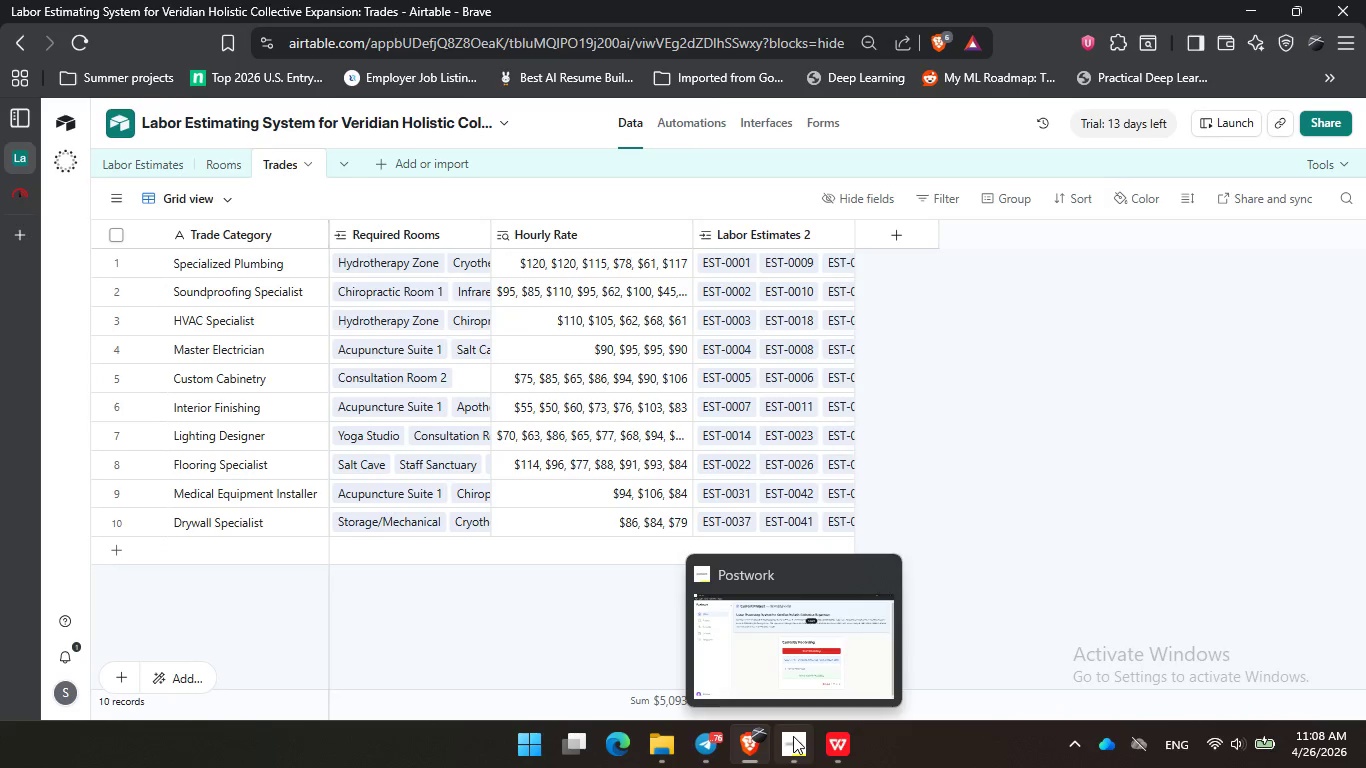 
left_click([793, 738])